 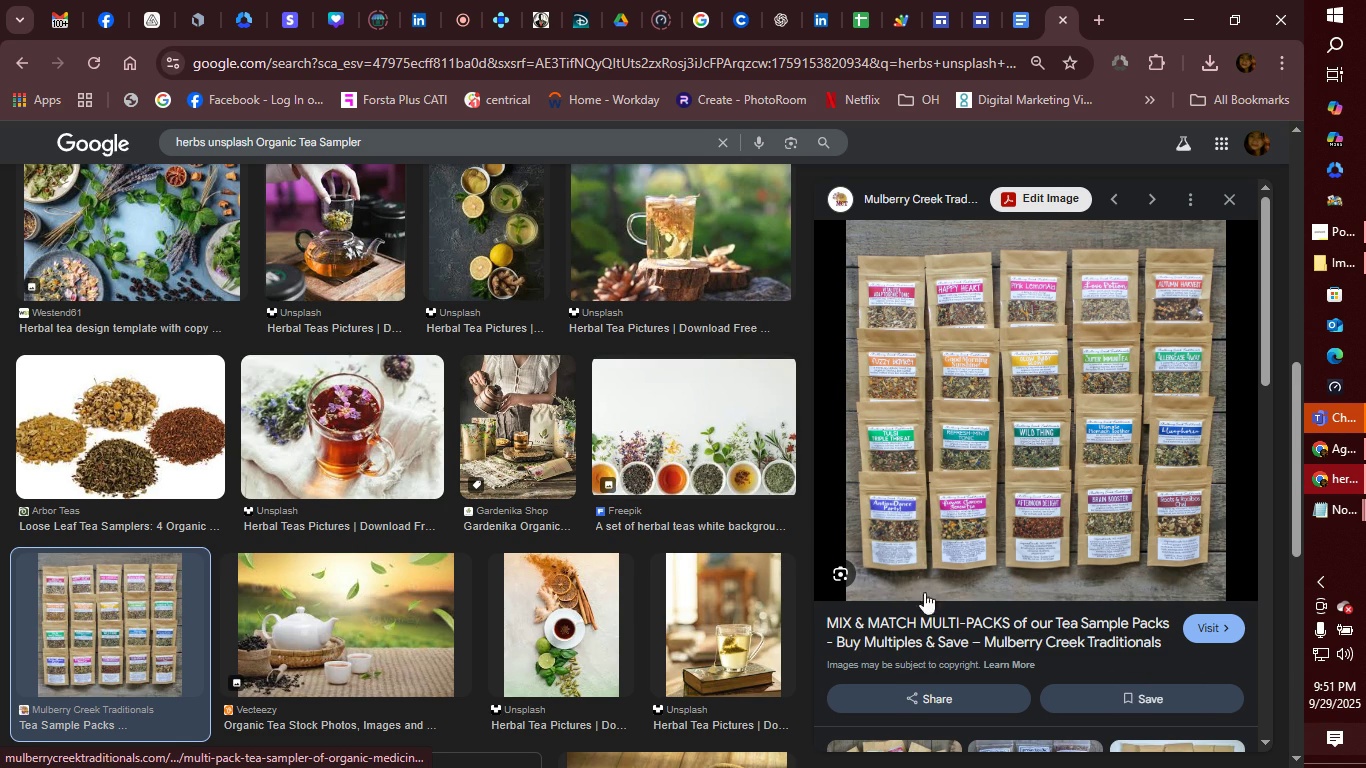 
left_click([455, 139])
 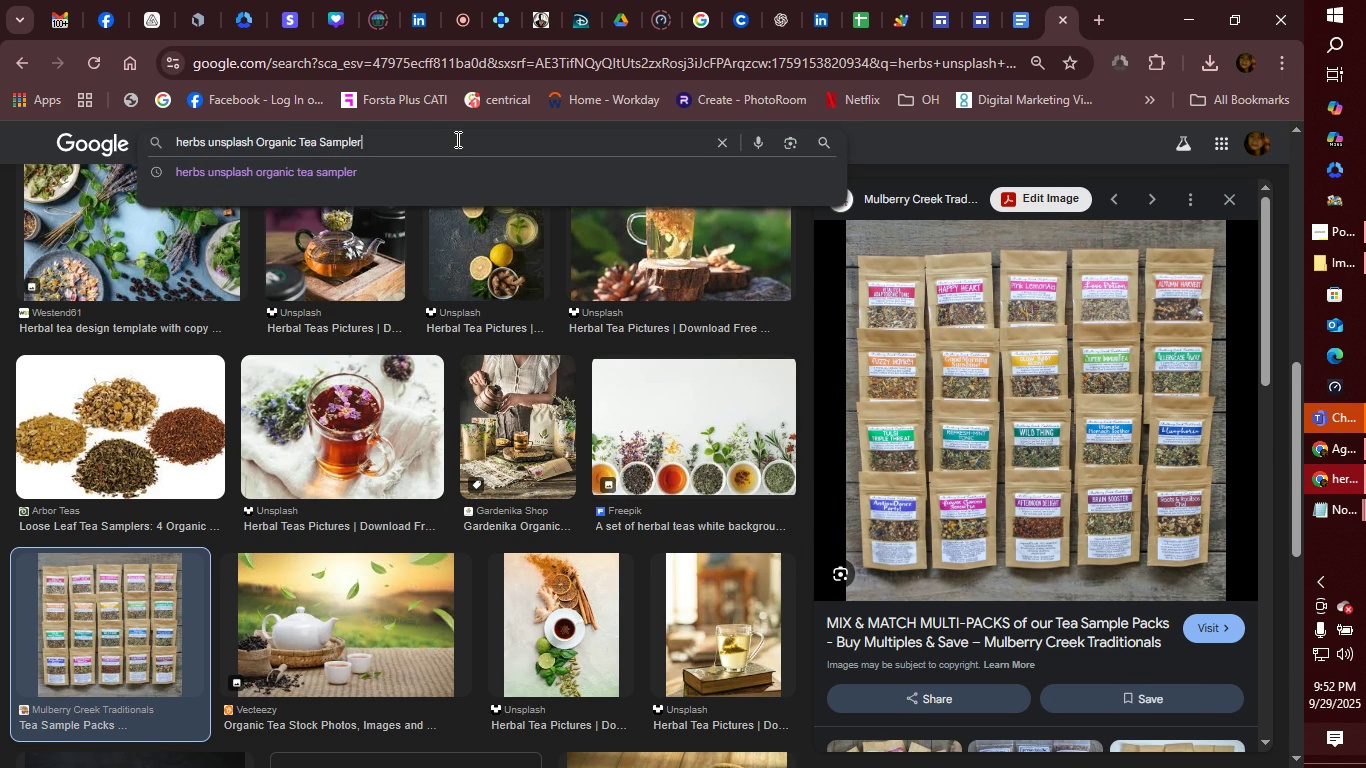 
key(Enter)
 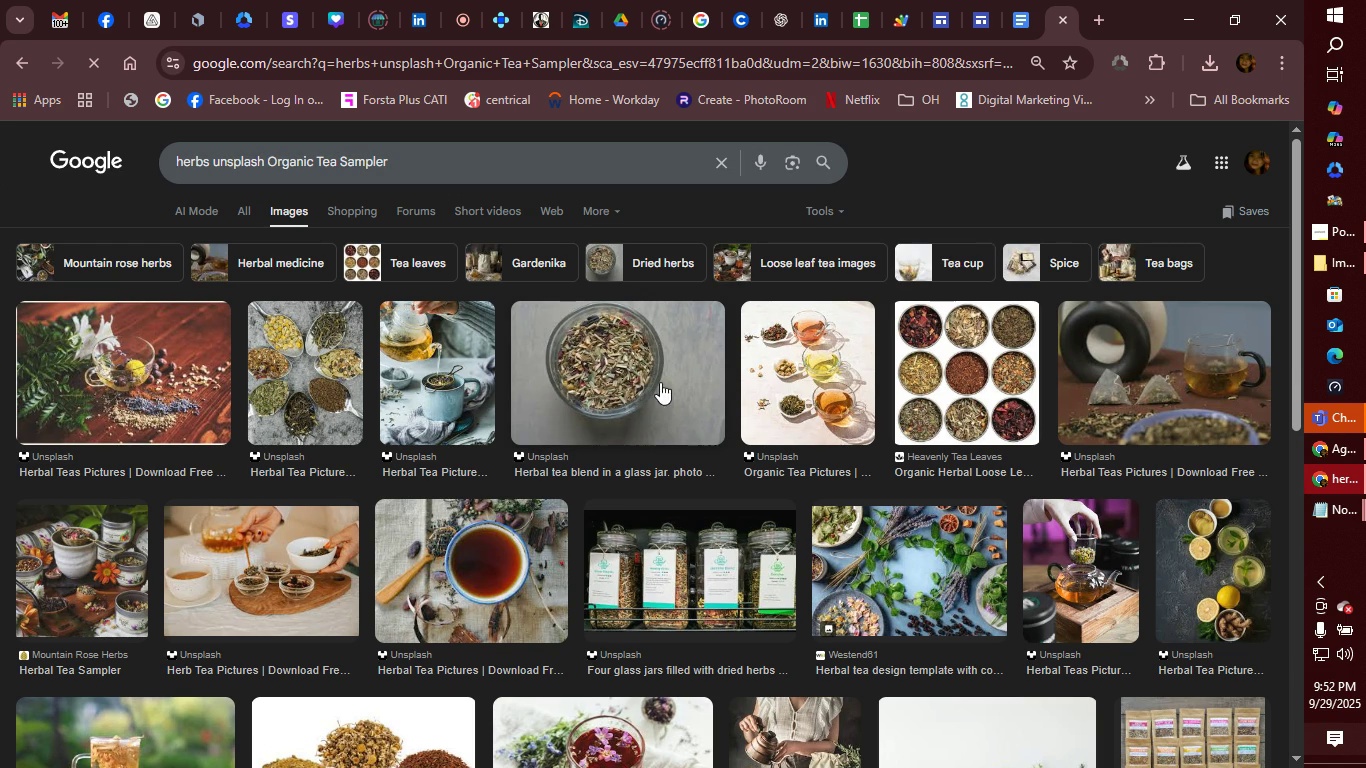 
wait(8.17)
 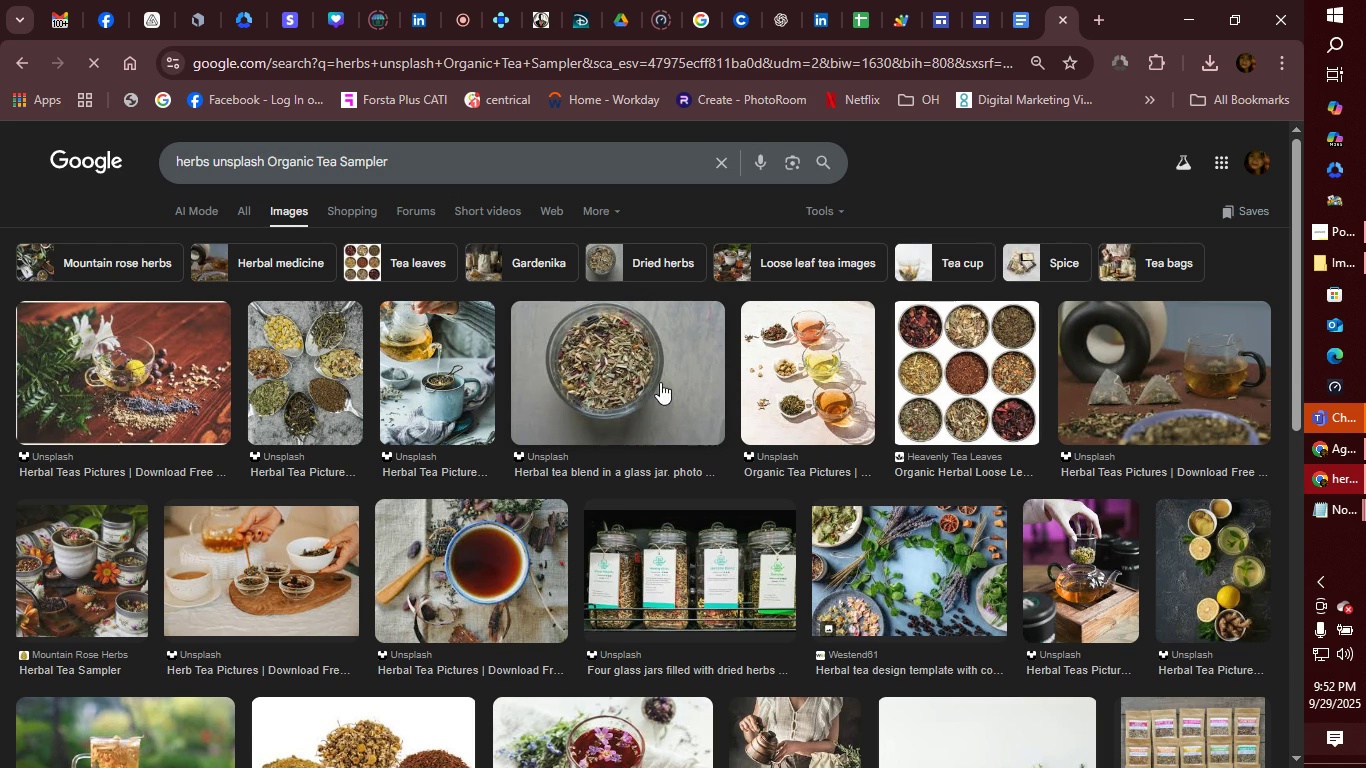 
left_click([303, 391])
 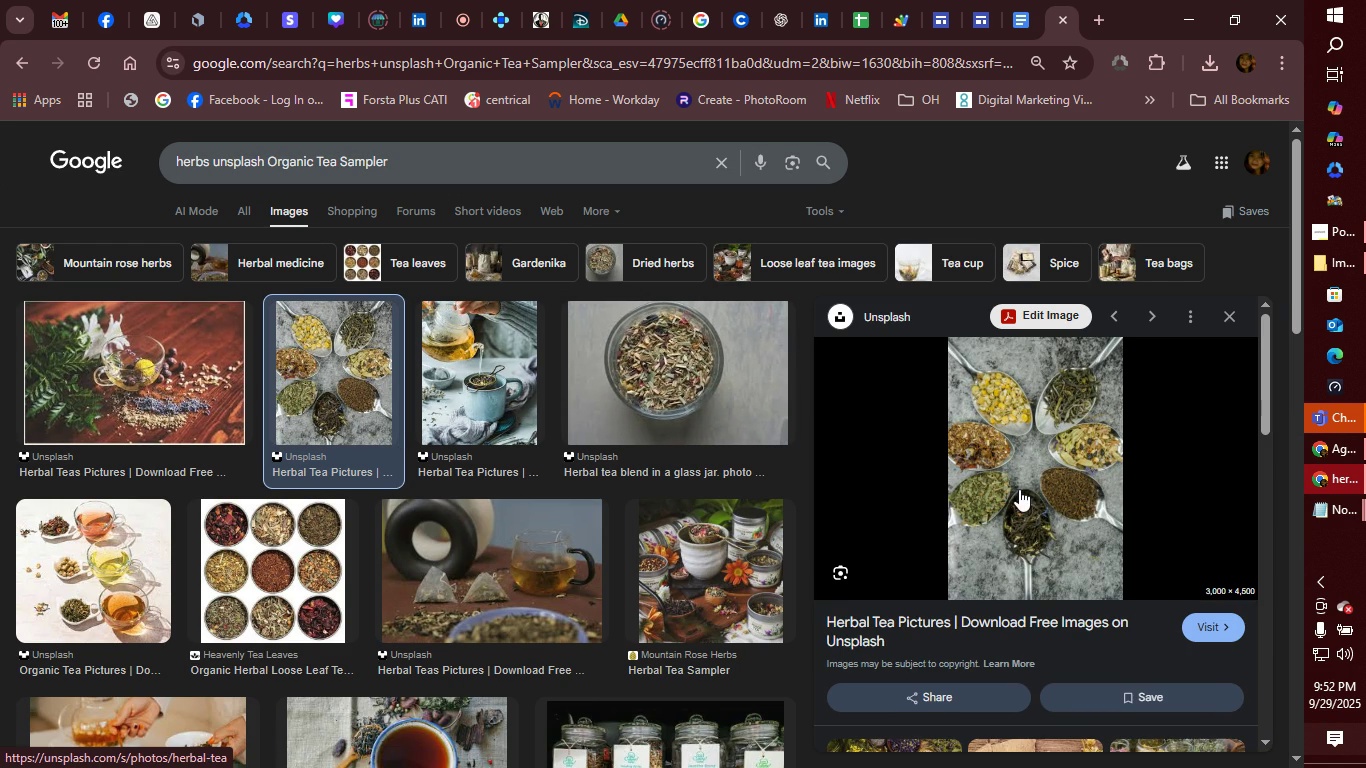 
left_click([1024, 475])
 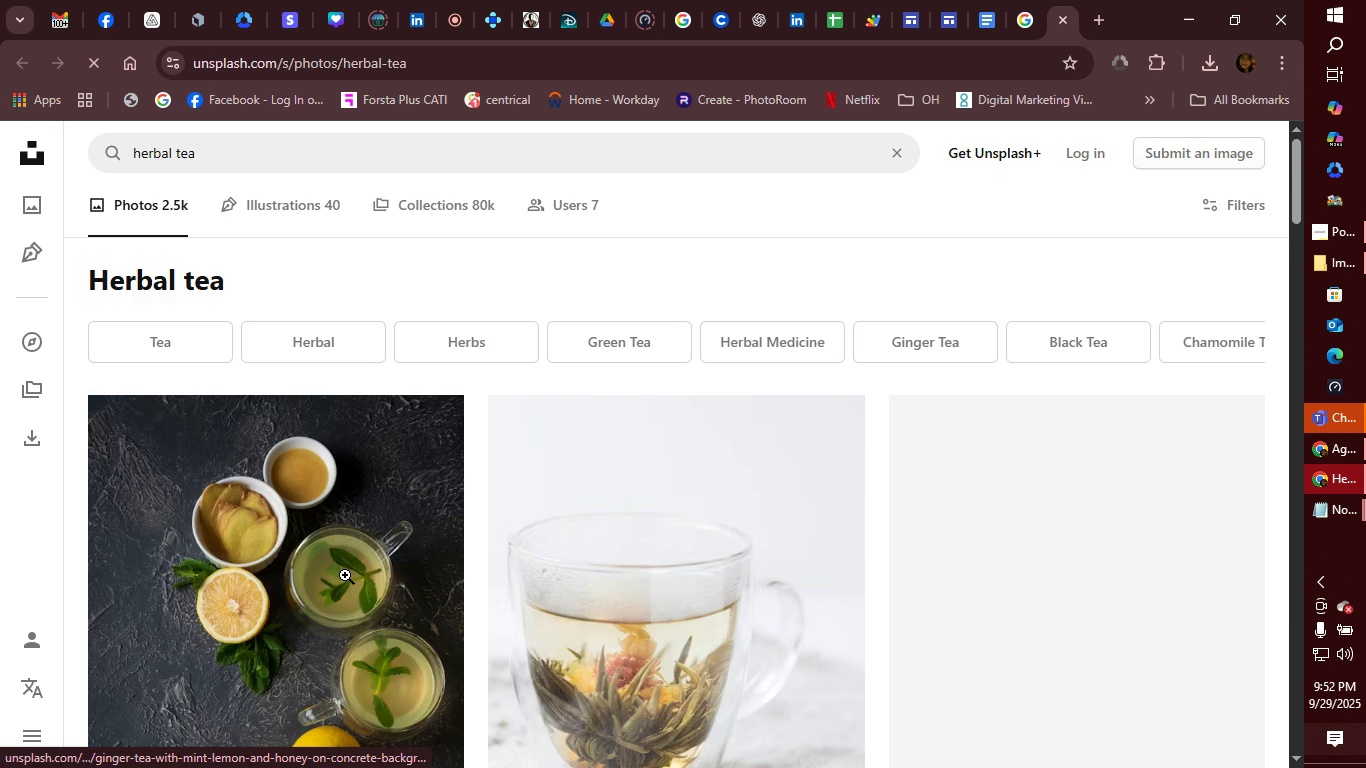 
scroll: coordinate [1005, 516], scroll_direction: down, amount: 5.0
 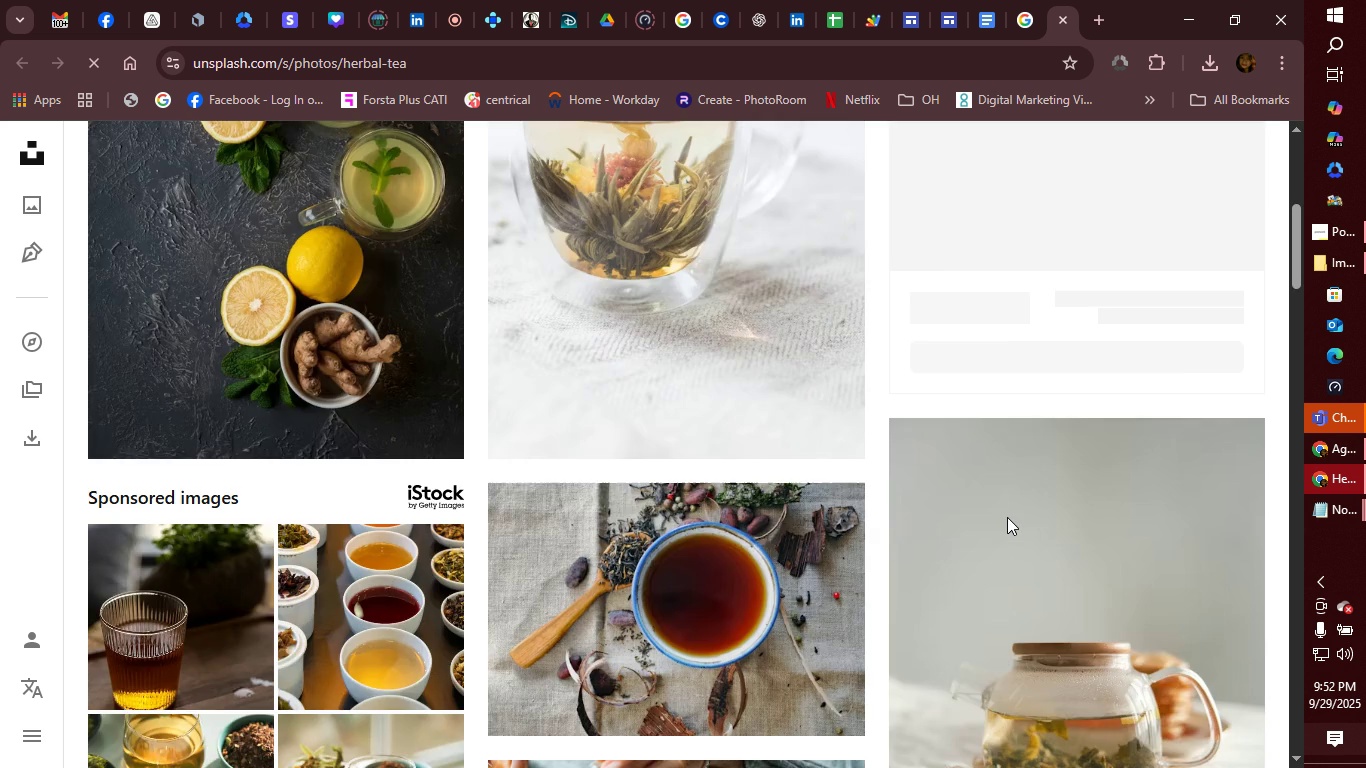 
scroll: coordinate [1008, 517], scroll_direction: up, amount: 5.0